 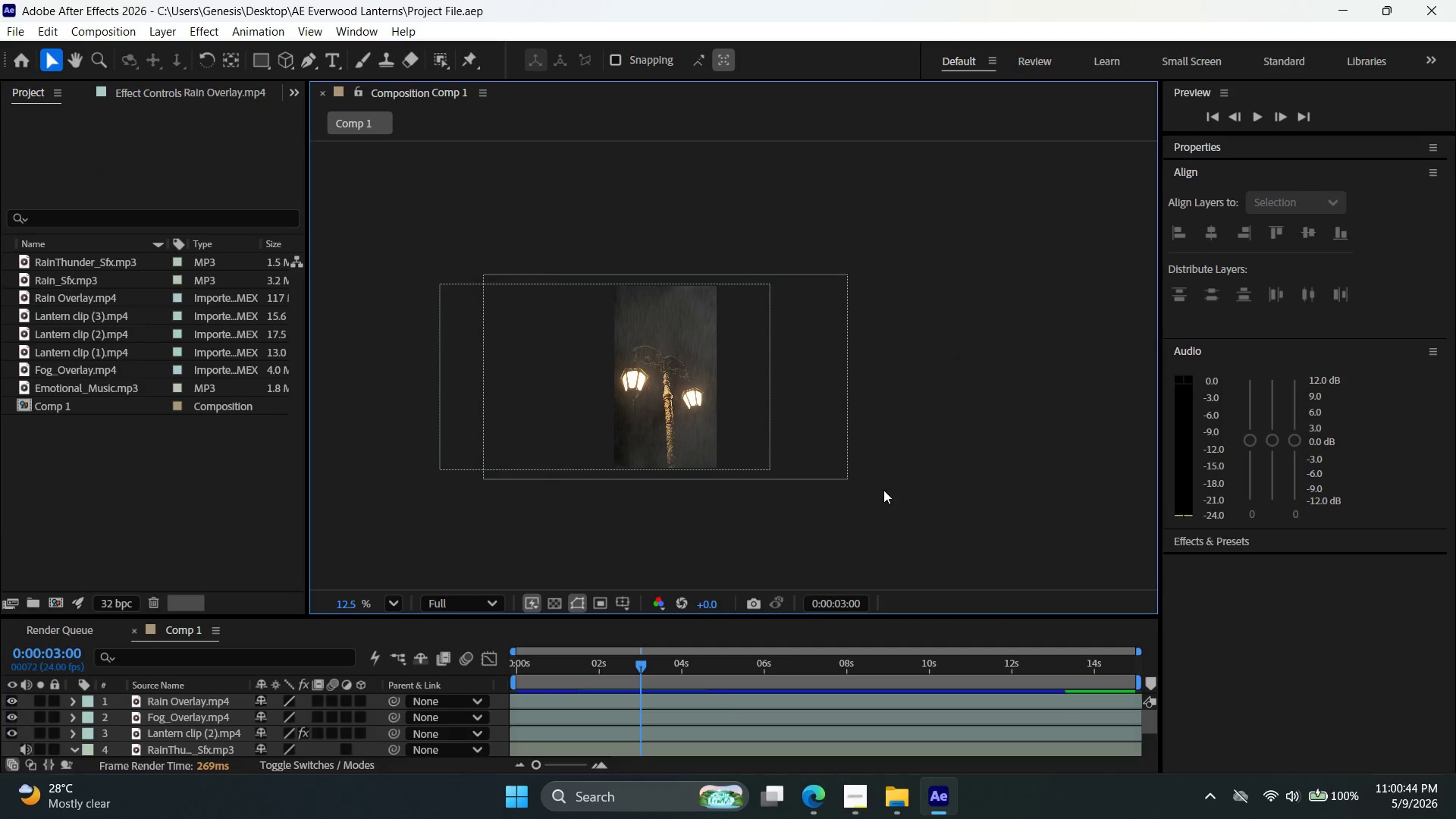 
left_click([935, 812])
 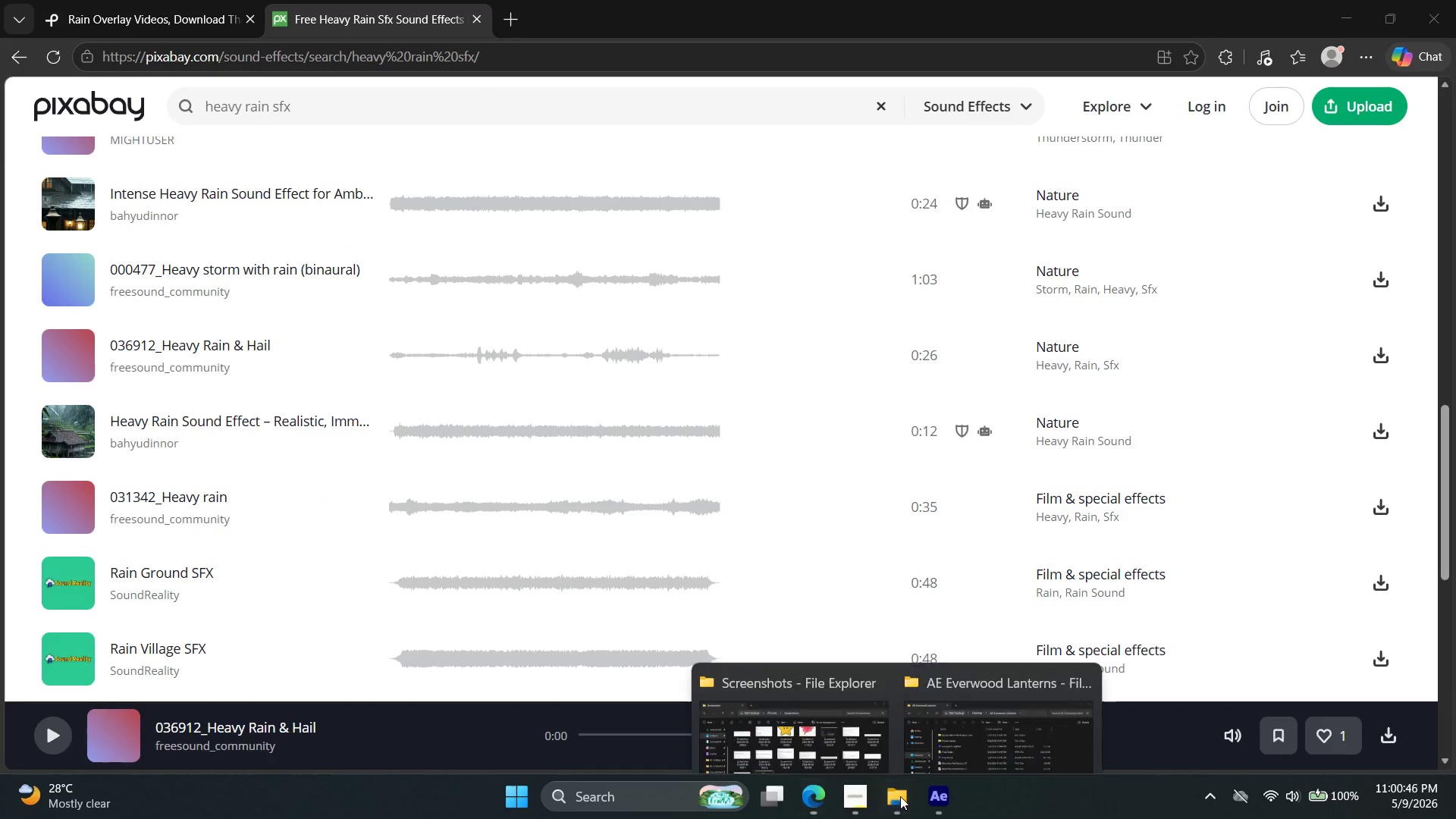 
double_click([900, 796])
 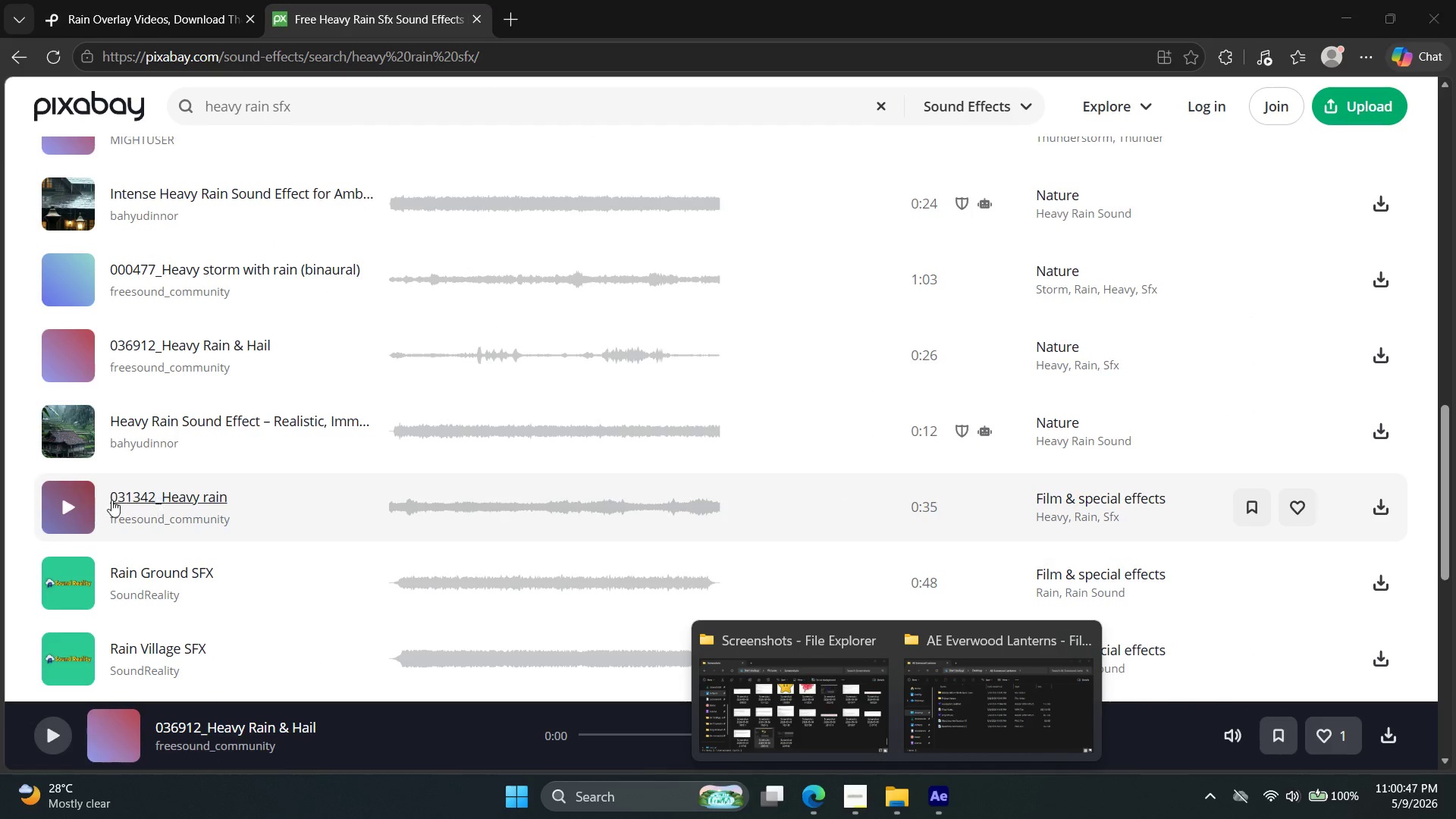 
scroll: coordinate [54, 513], scroll_direction: down, amount: 3.0
 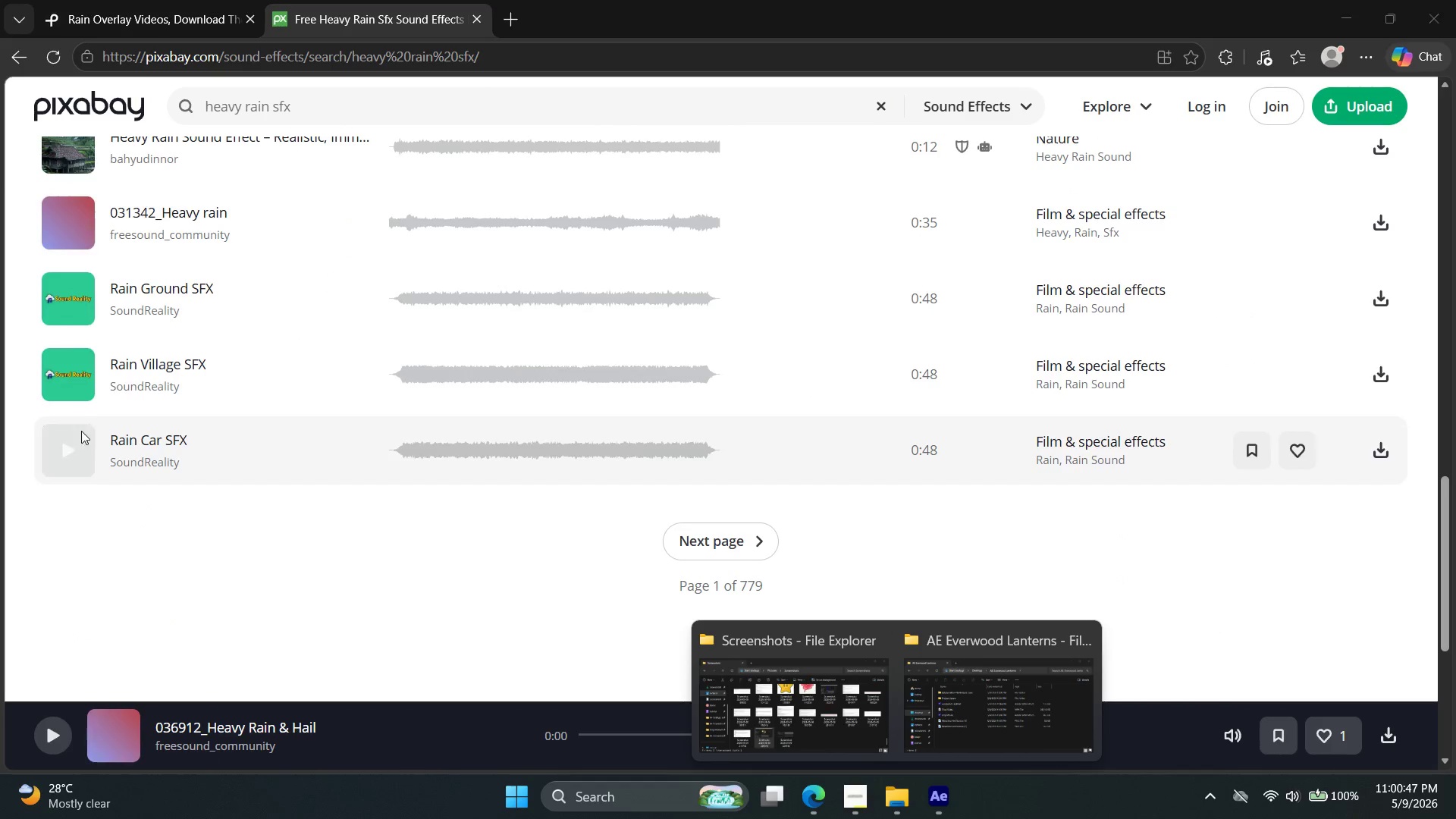 
left_click([82, 374])
 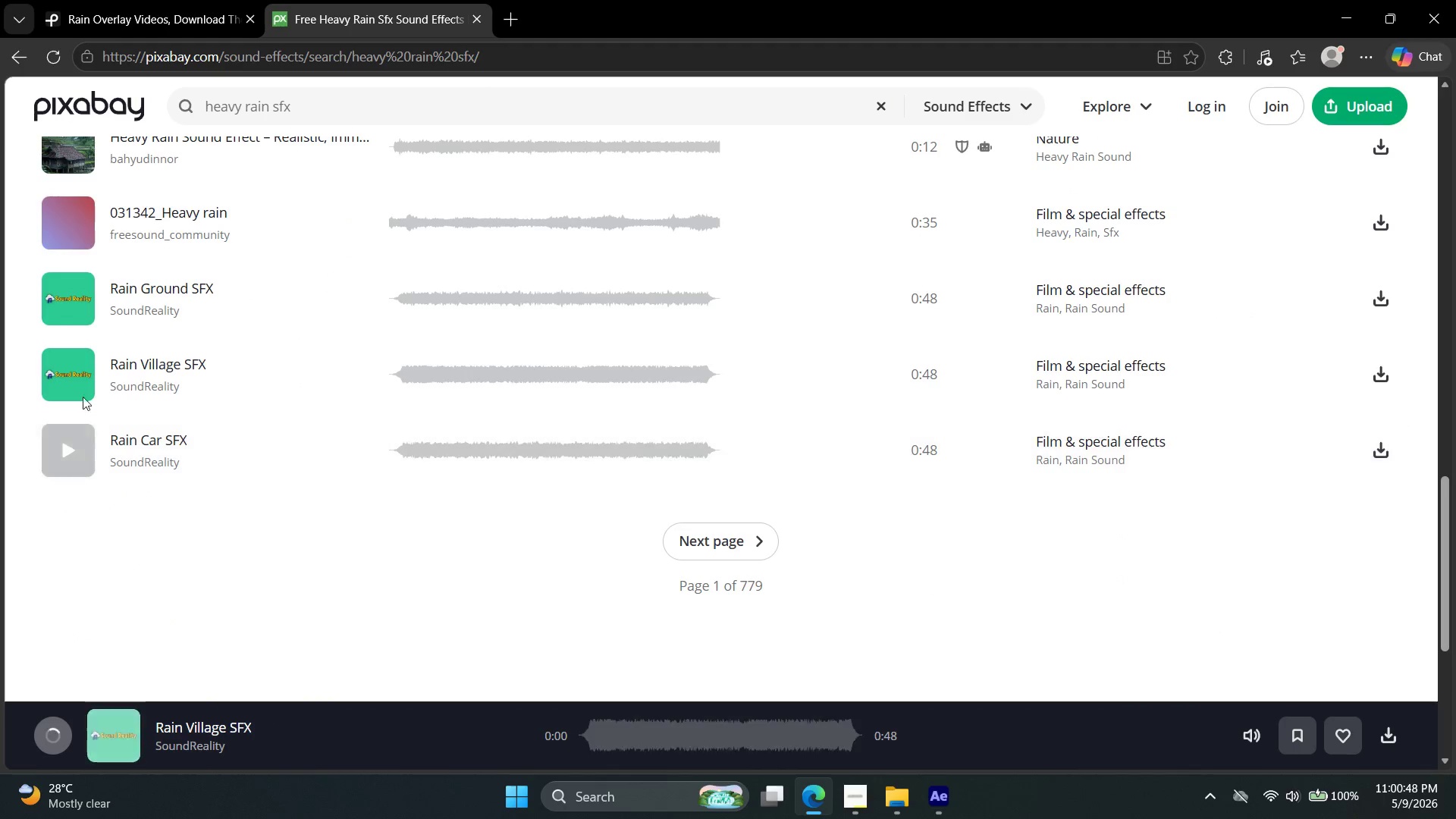 
left_click([67, 377])
 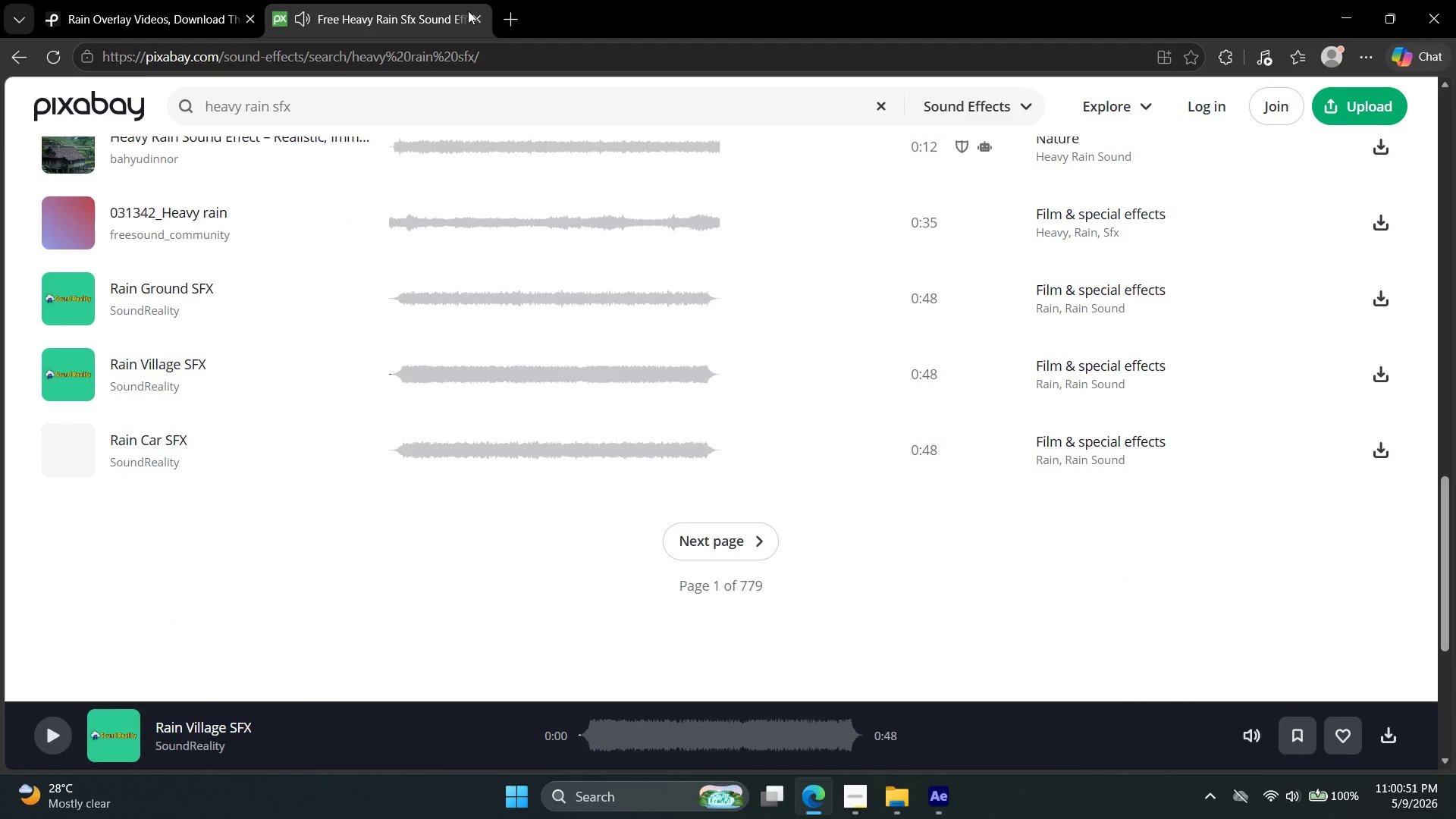 
left_click([470, 10])